 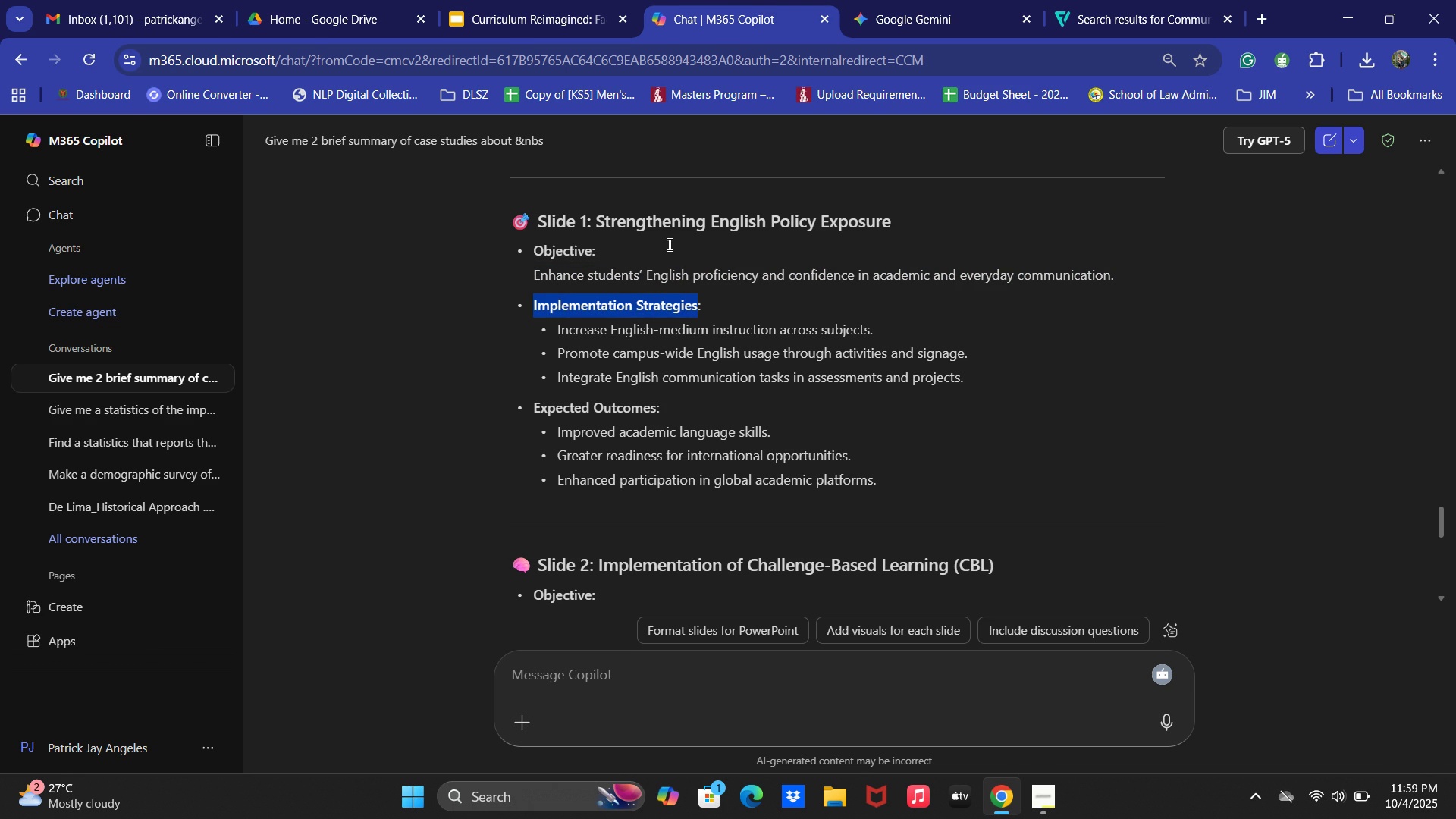 
key(Control+C)
 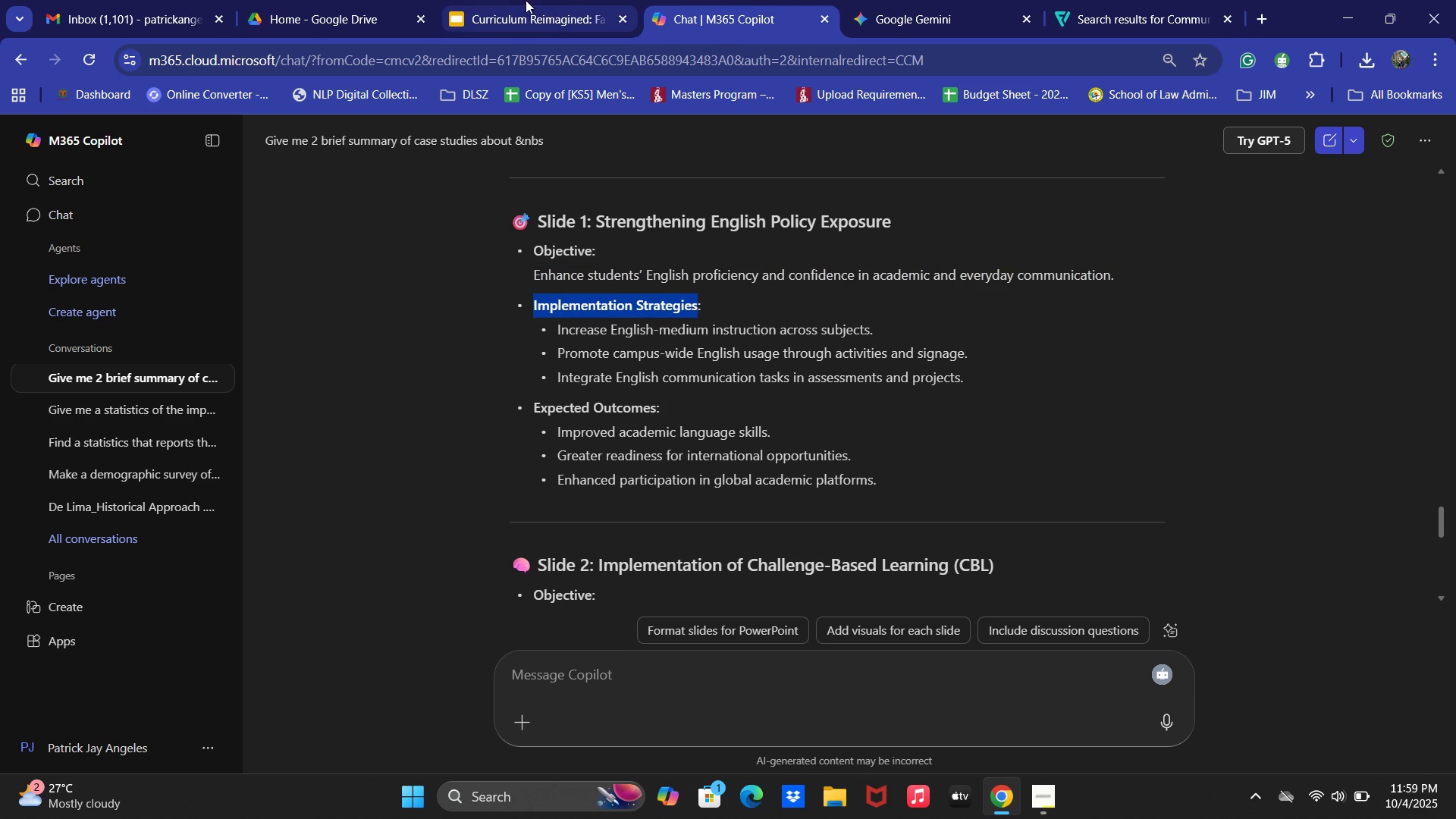 
left_click([526, 0])
 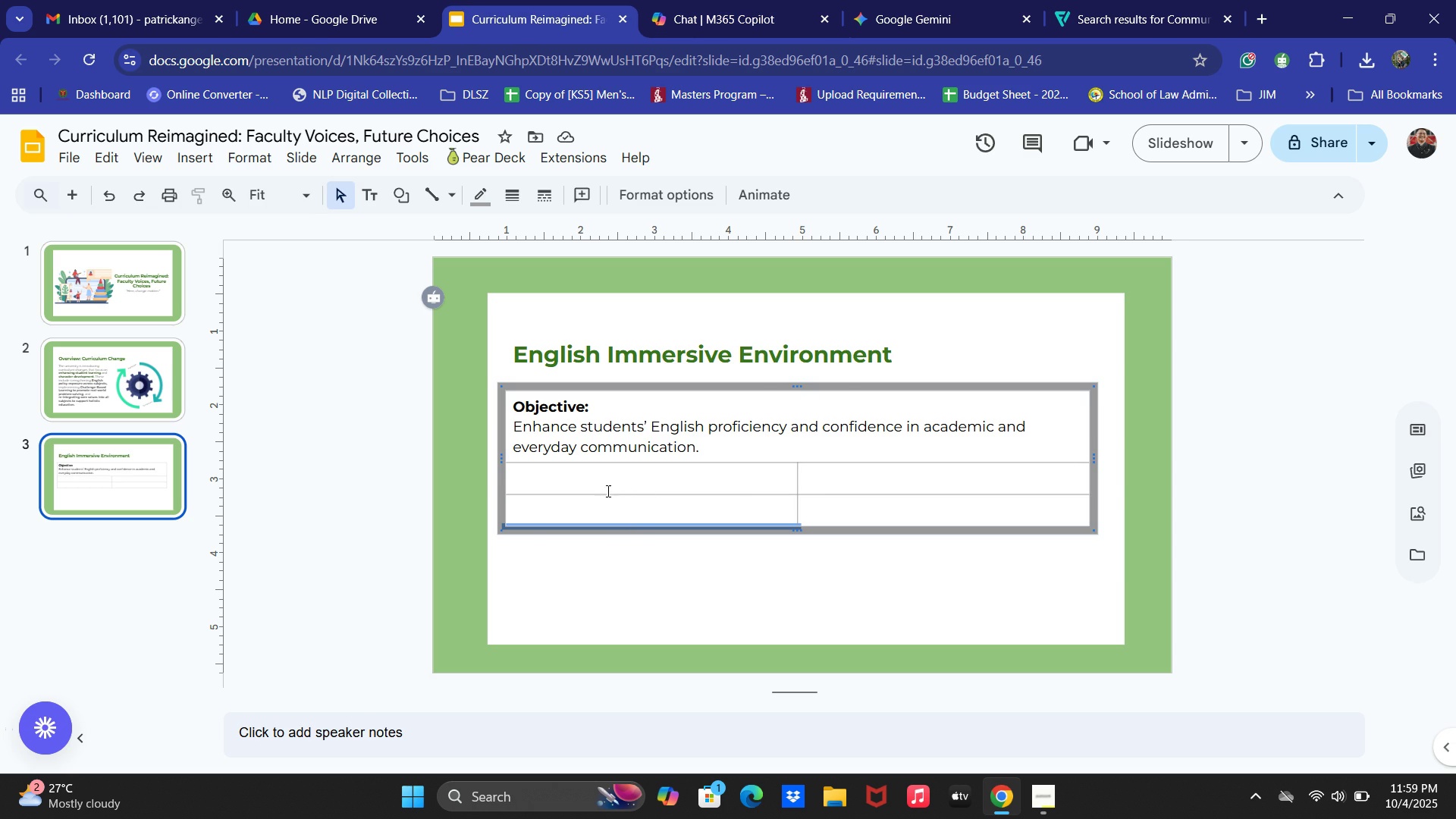 
left_click([602, 485])
 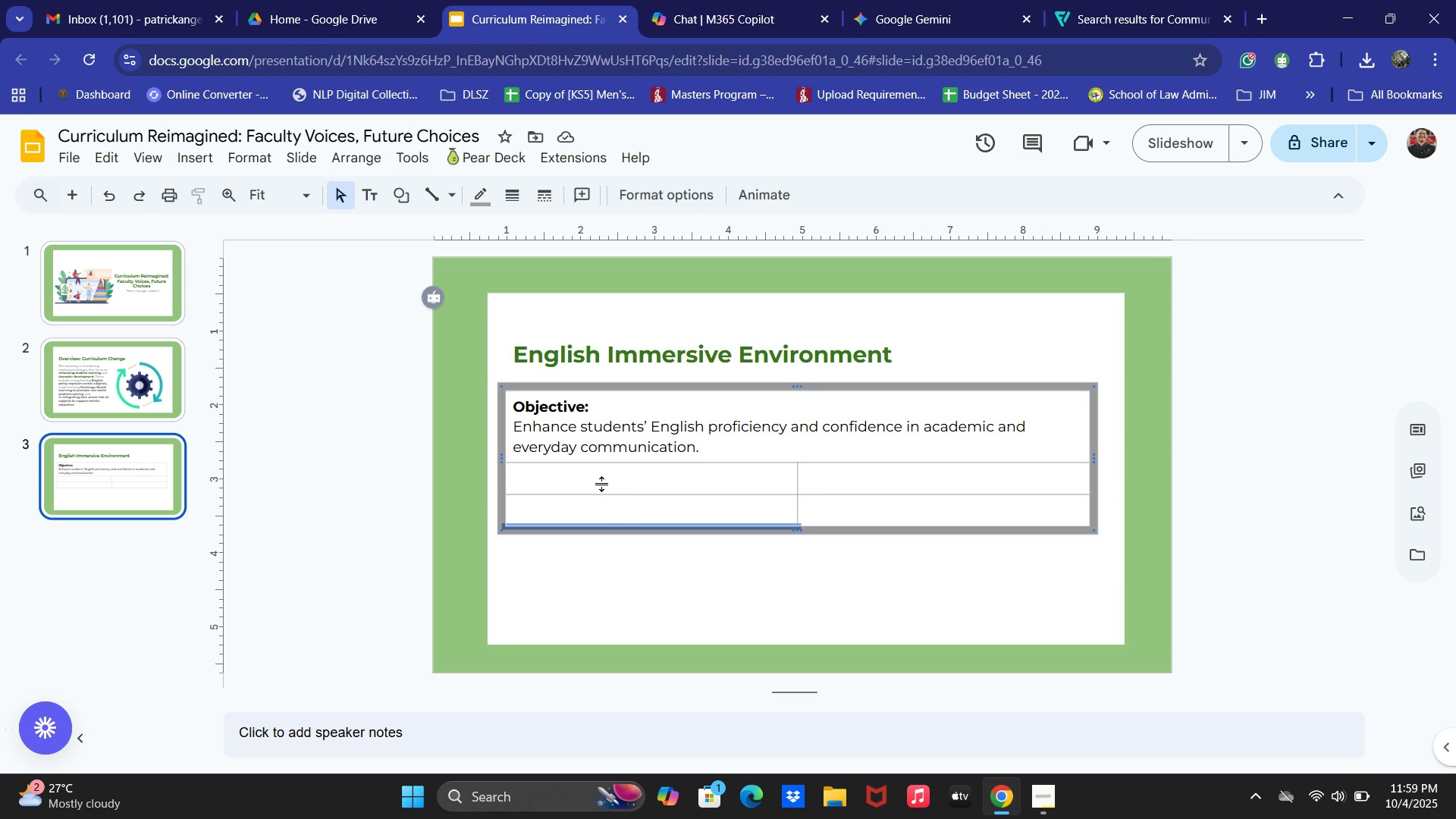 
key(Control+ControlLeft)
 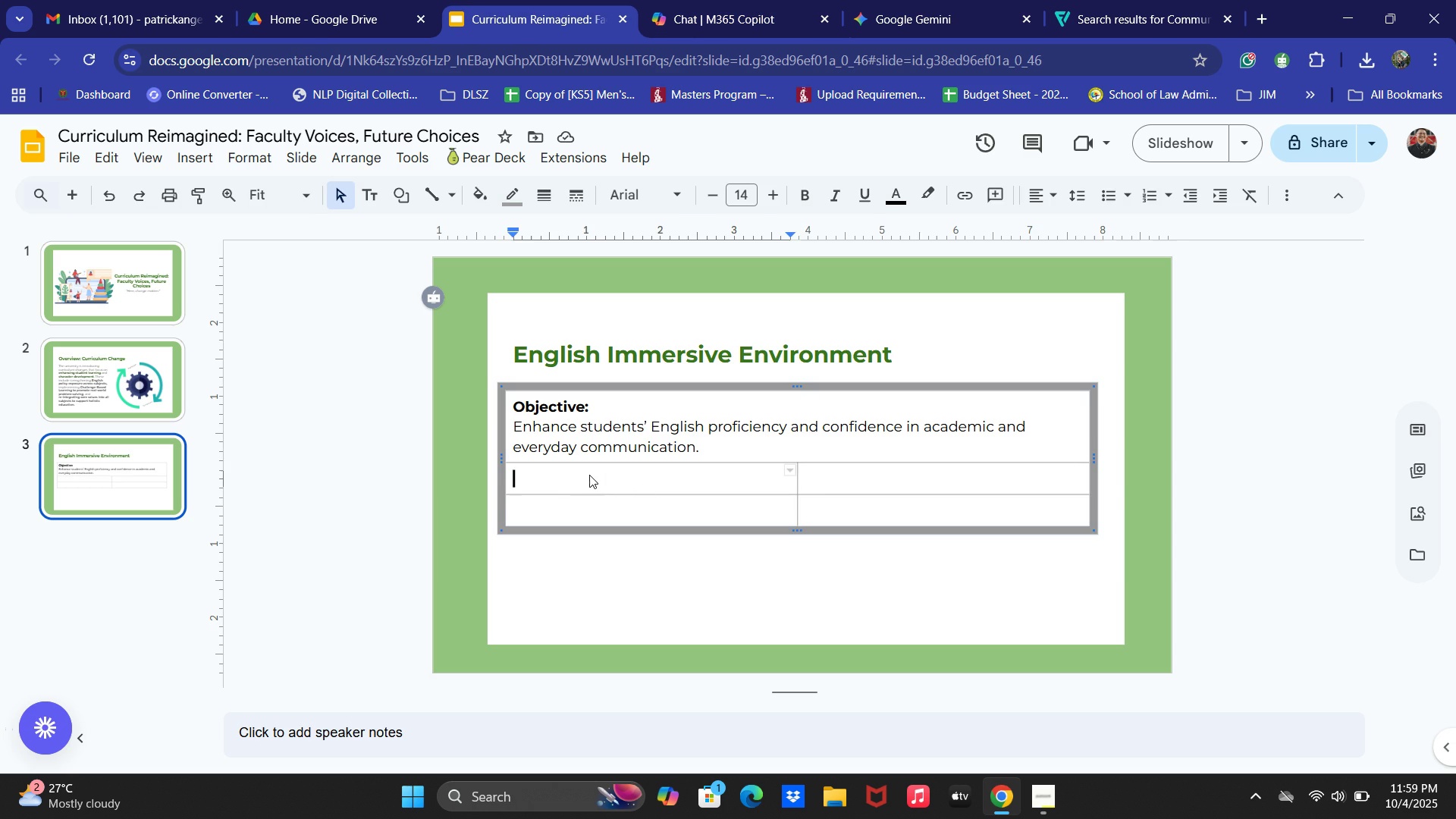 
left_click([591, 475])
 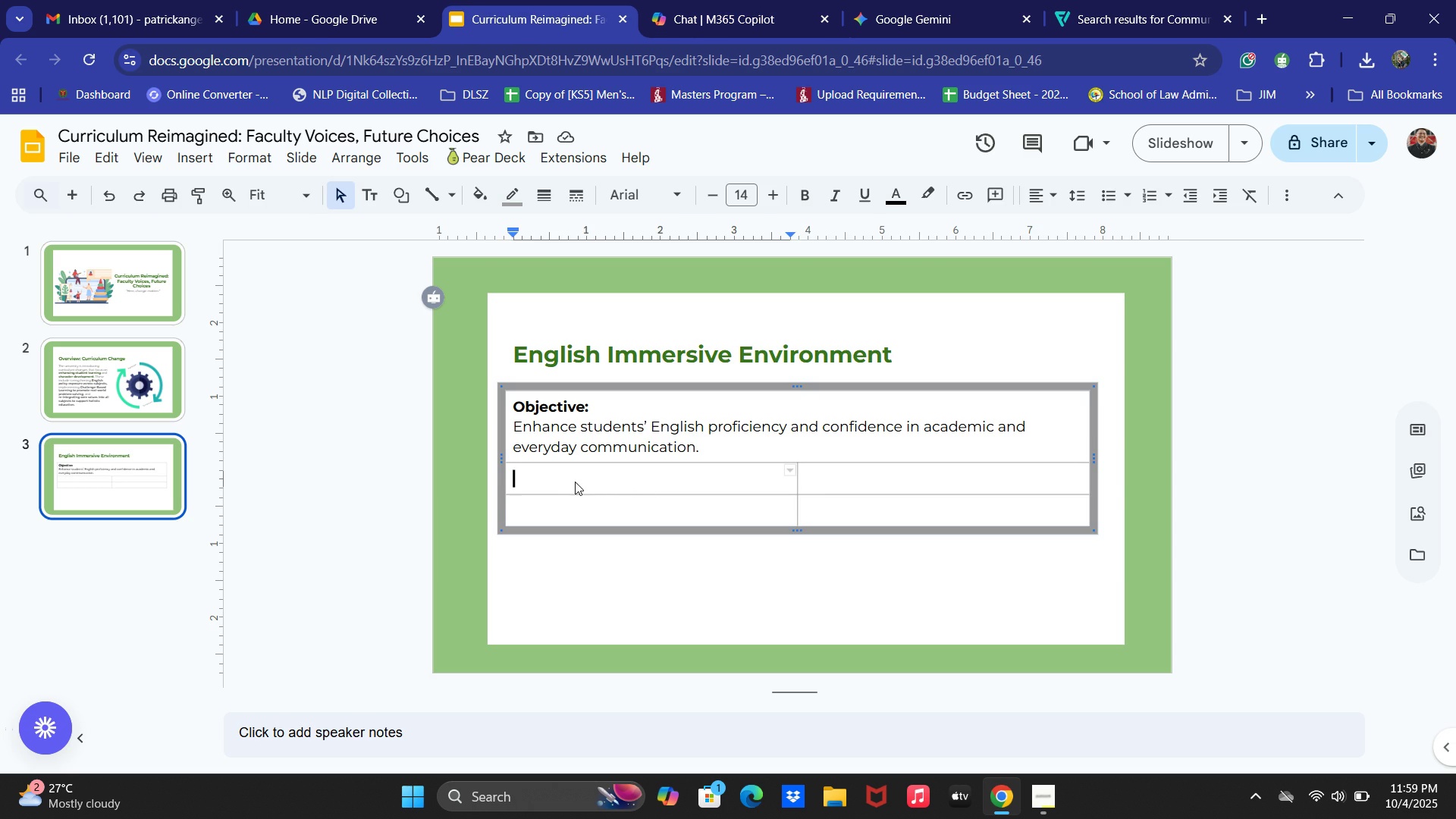 
key(Control+ControlLeft)
 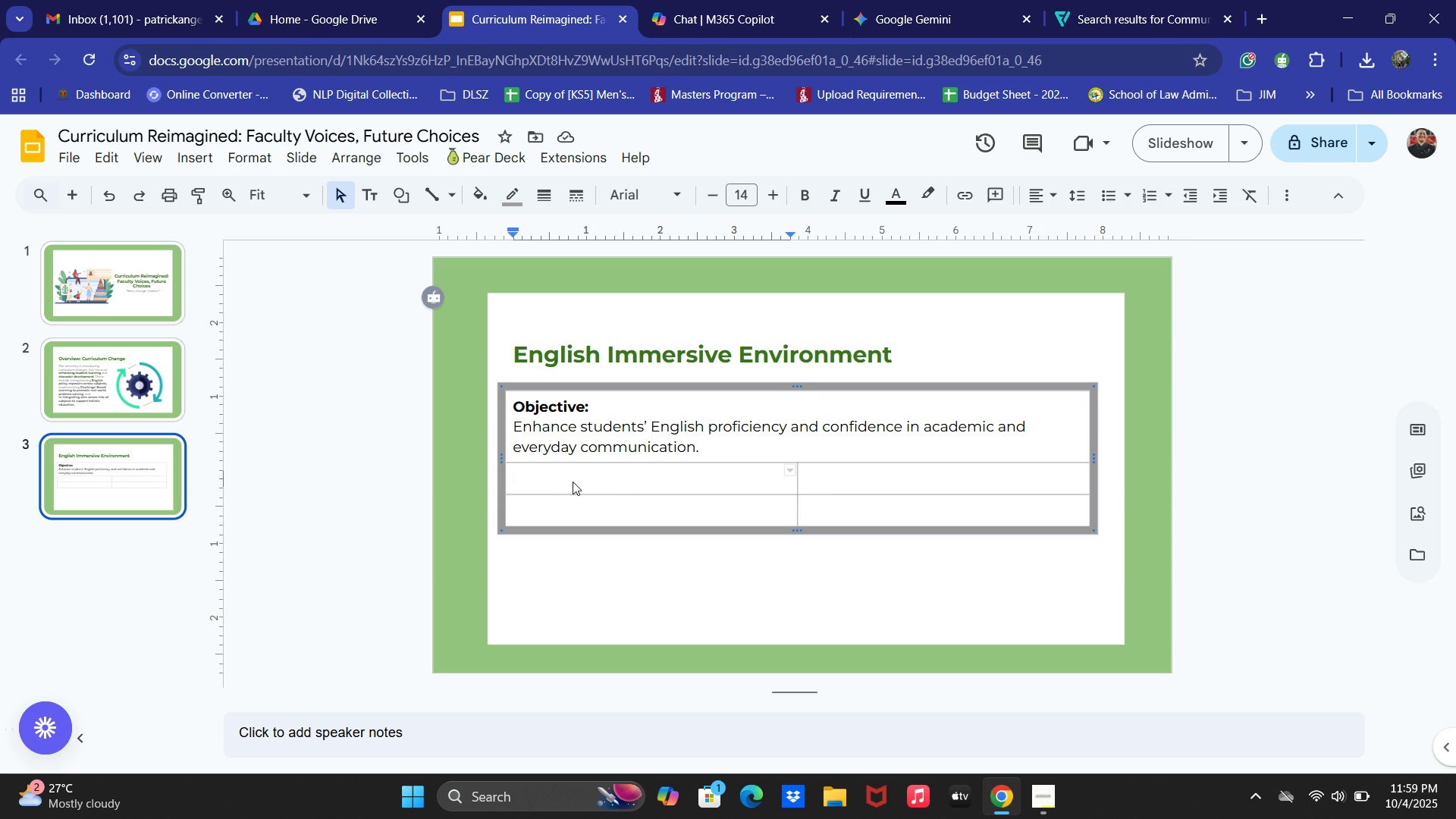 
key(Control+V)